 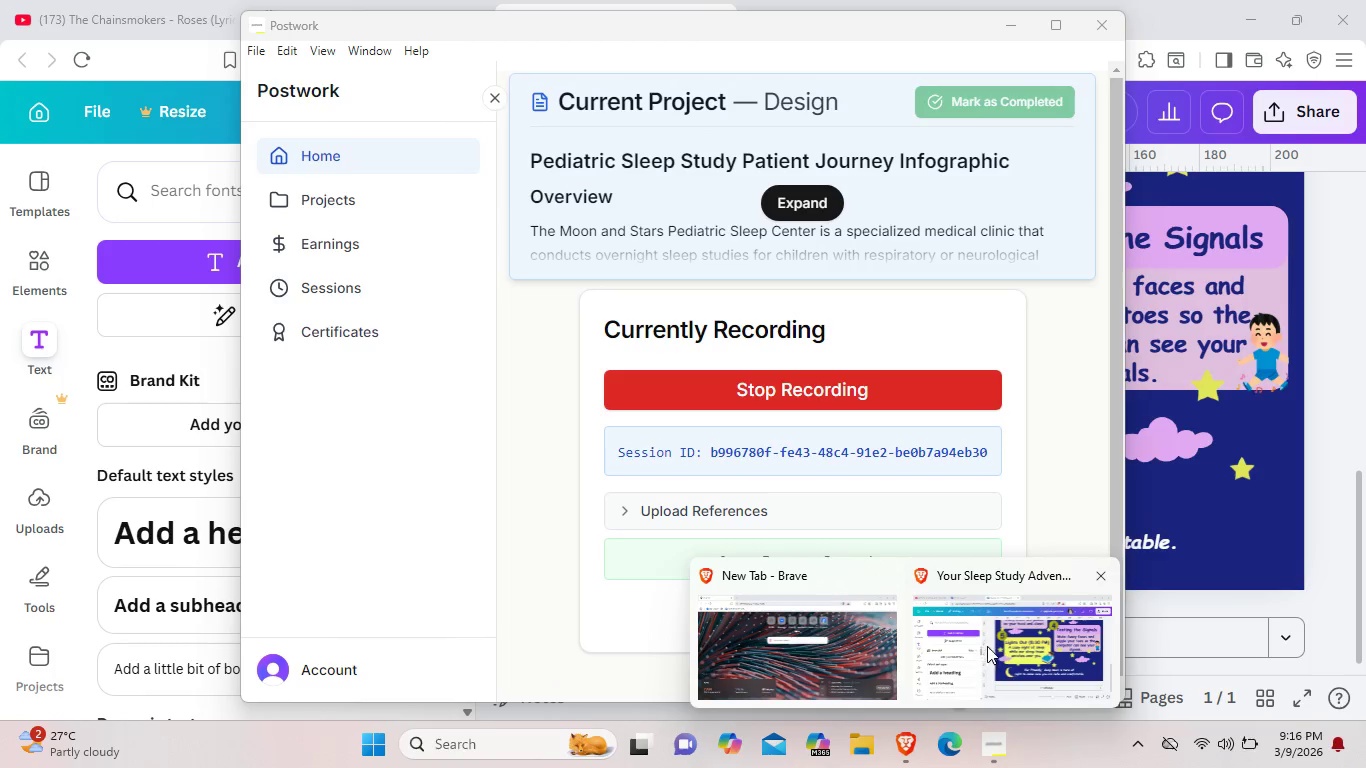 
mouse_move([965, 682])
 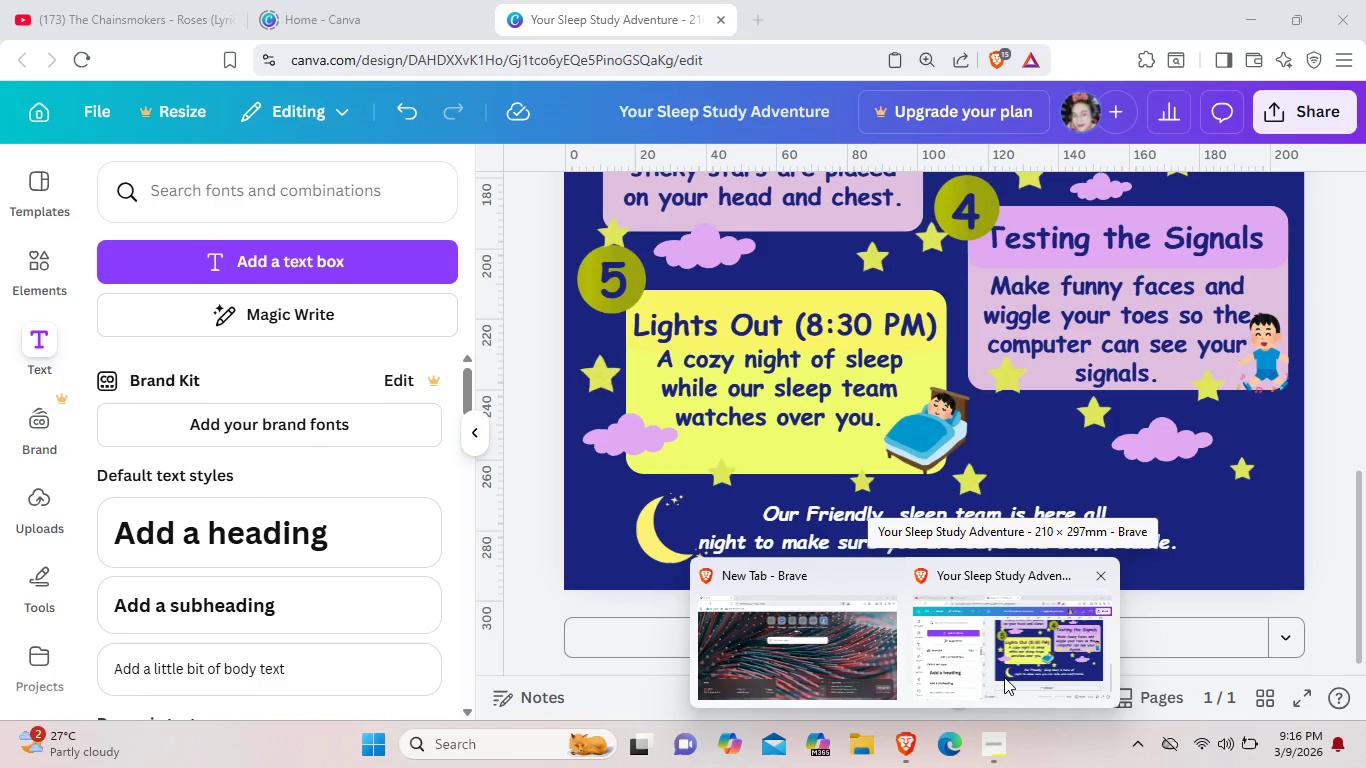 
left_click([1004, 677])
 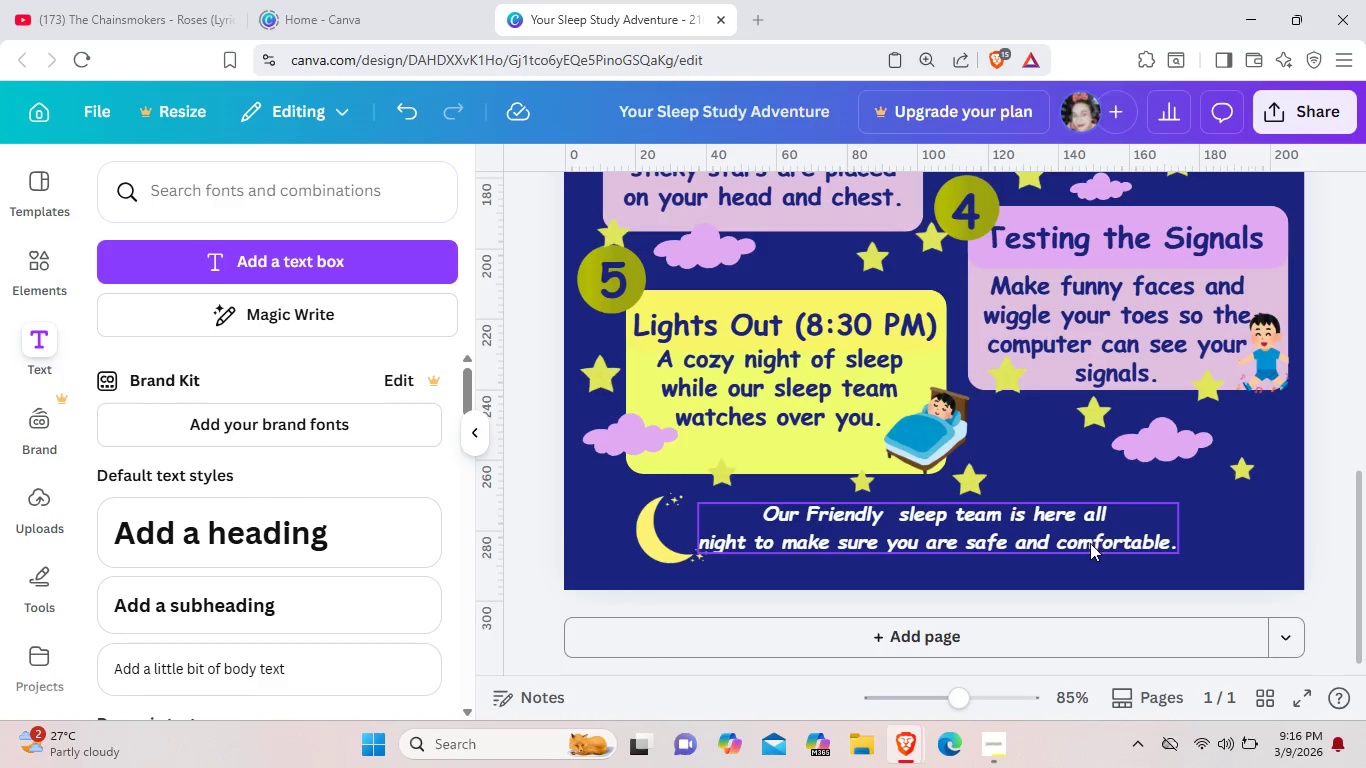 
scroll: coordinate [1090, 545], scroll_direction: up, amount: 1.0
 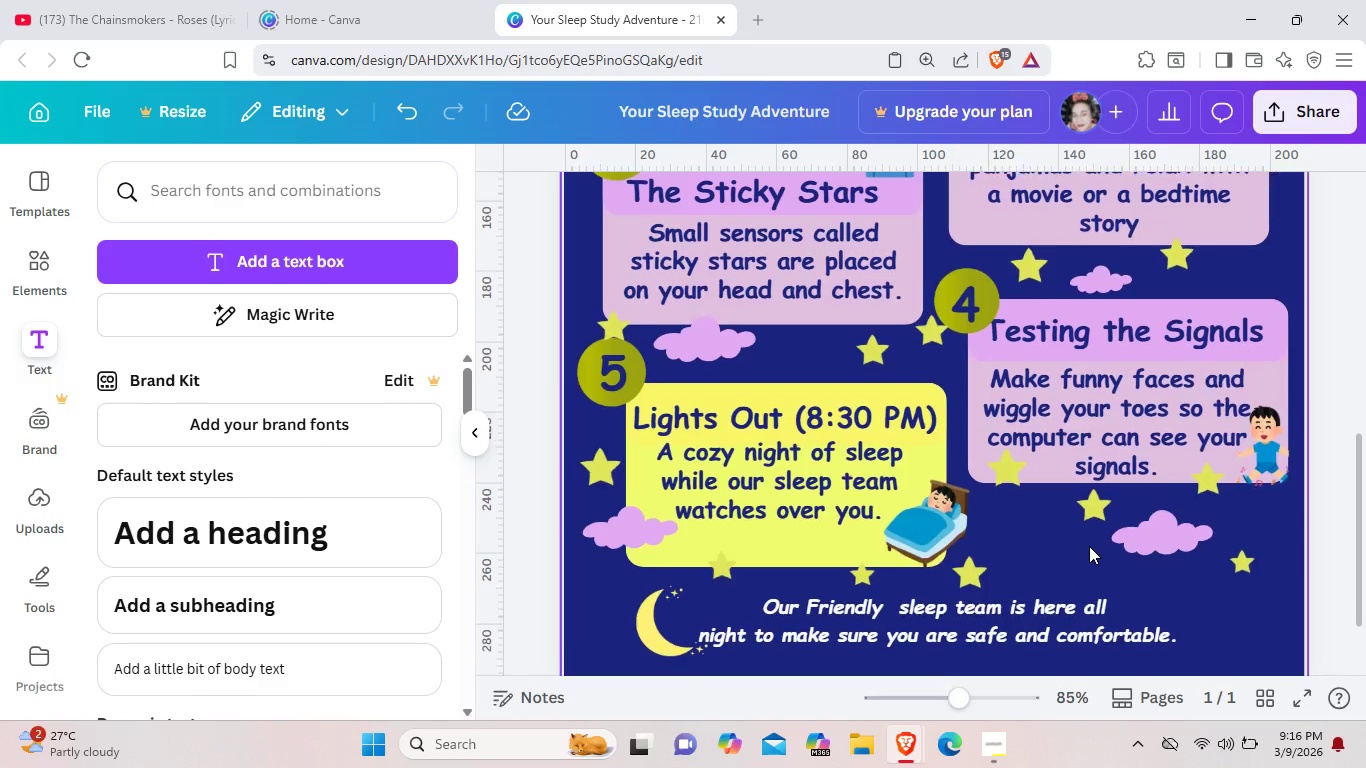 
scroll: coordinate [1089, 546], scroll_direction: down, amount: 2.0
 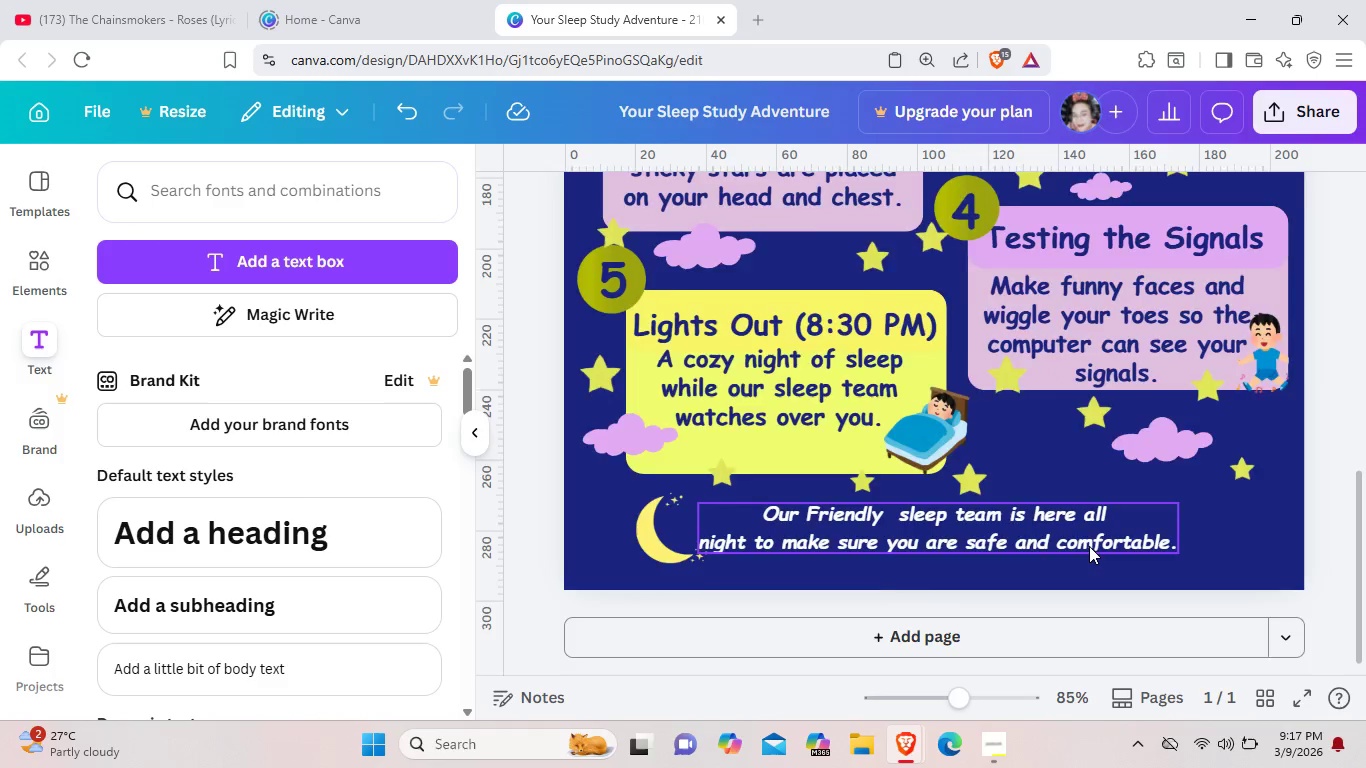 
scroll: coordinate [1089, 546], scroll_direction: up, amount: 2.0
 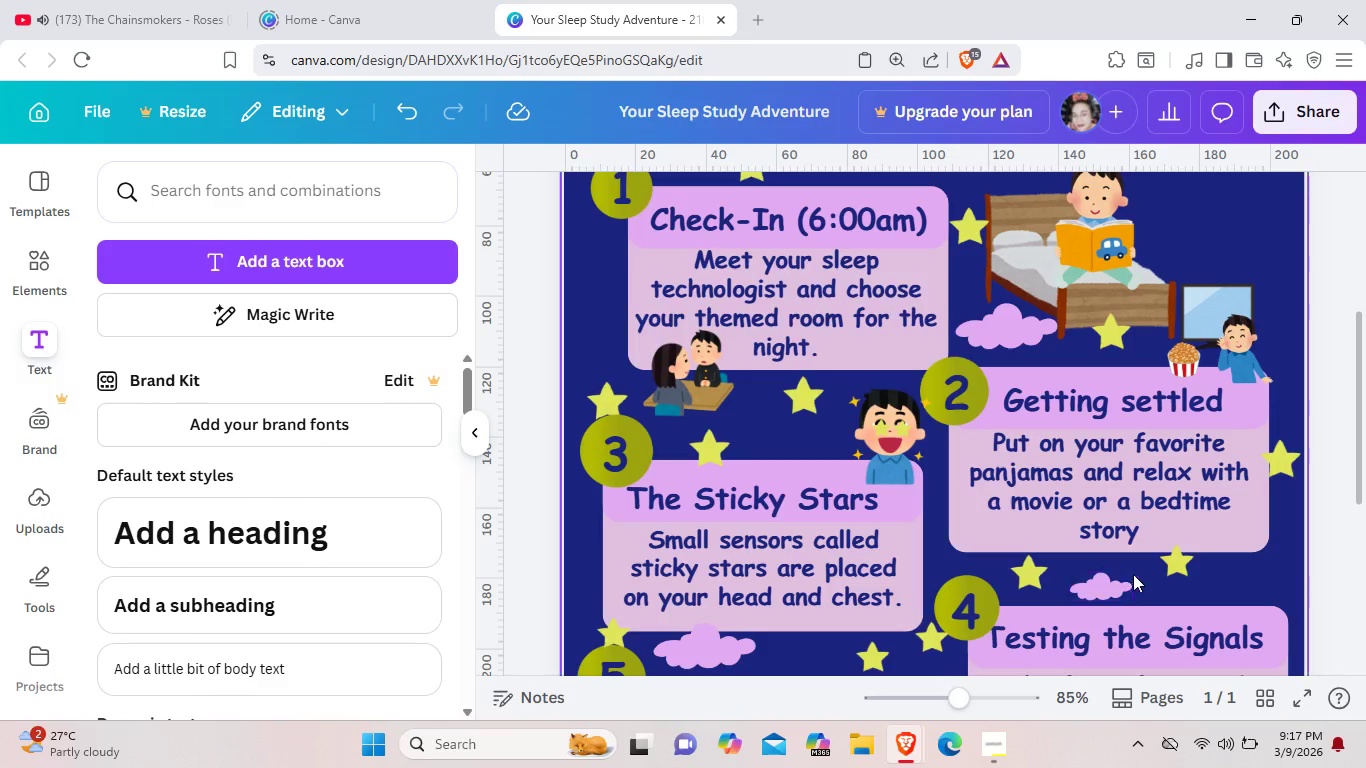 
wait(17.36)
 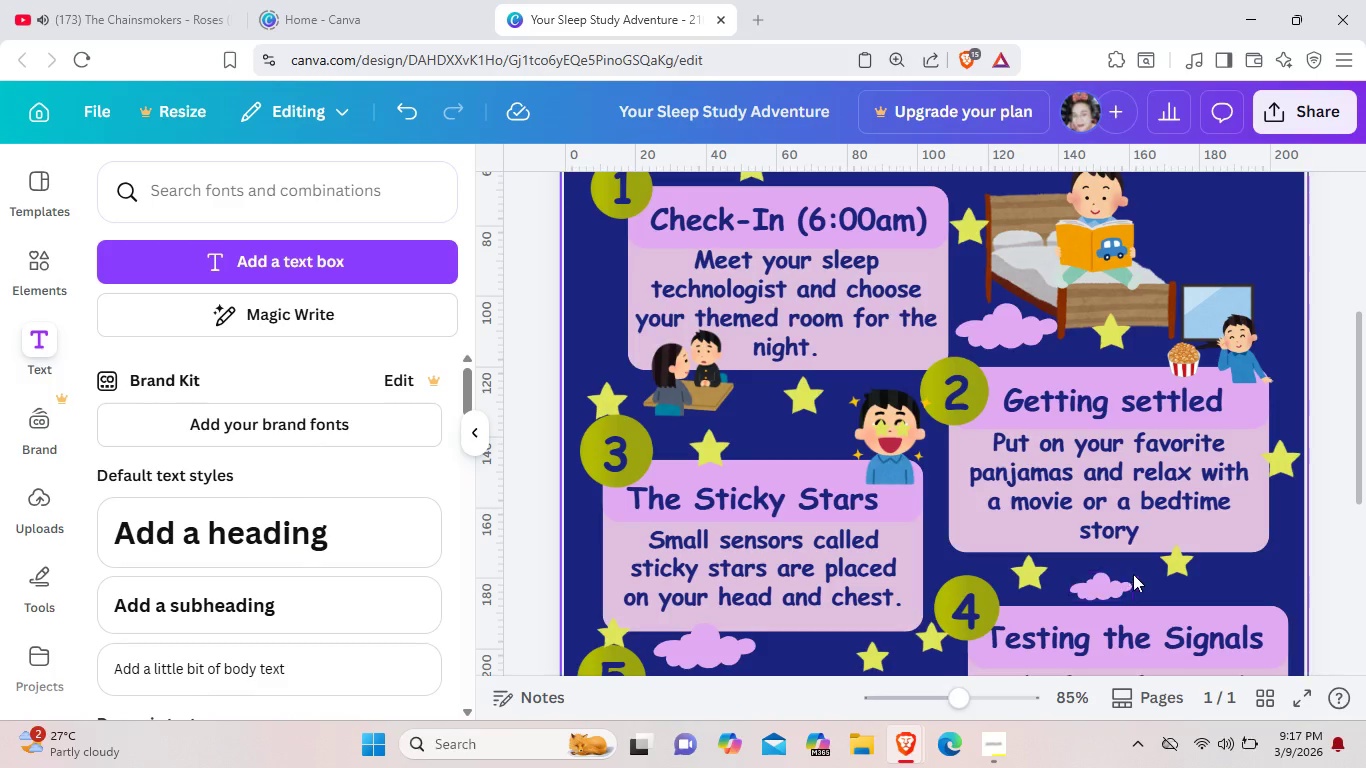 
left_click([990, 752])